 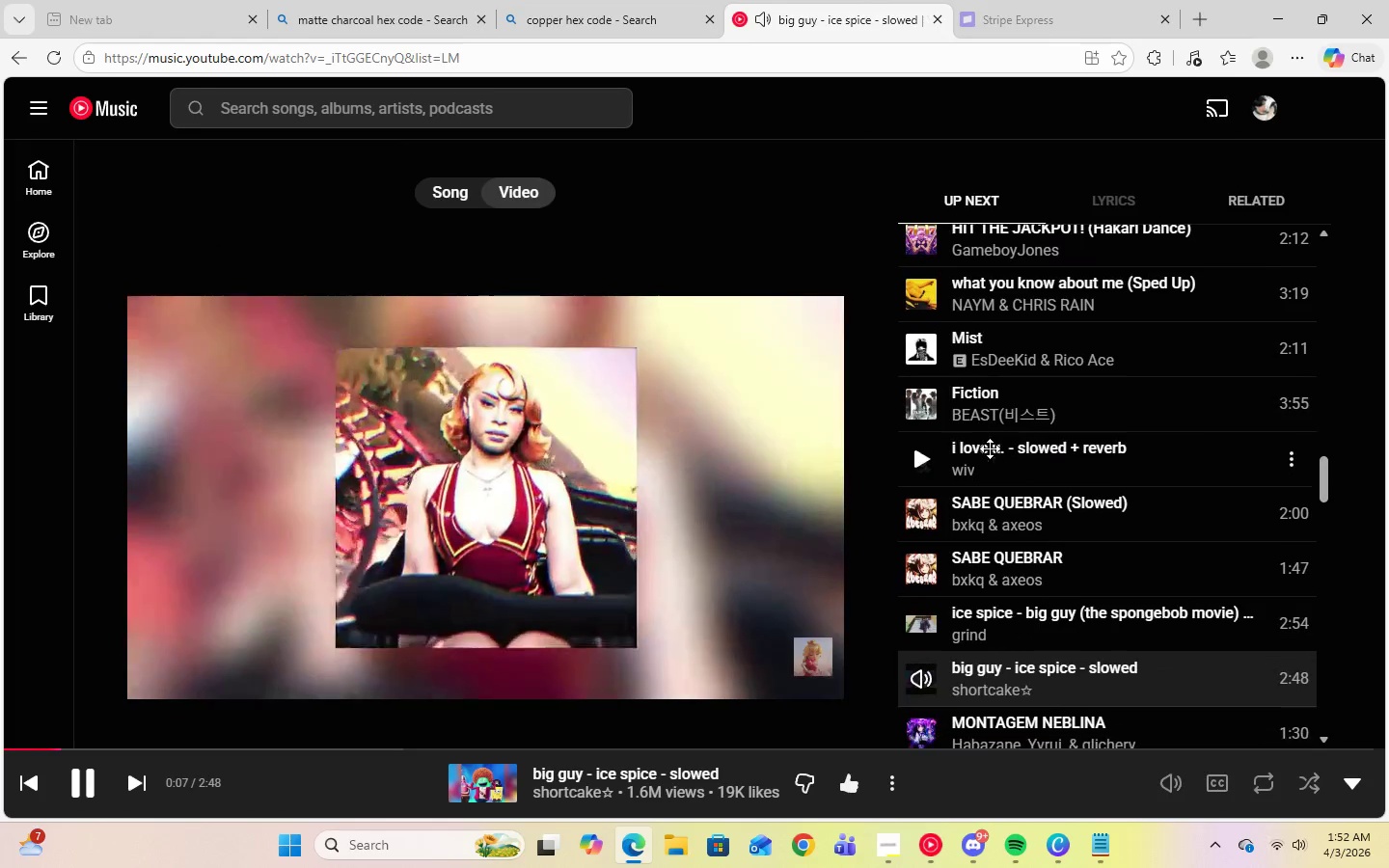 
scroll: coordinate [1092, 567], scroll_direction: down, amount: 4.0
 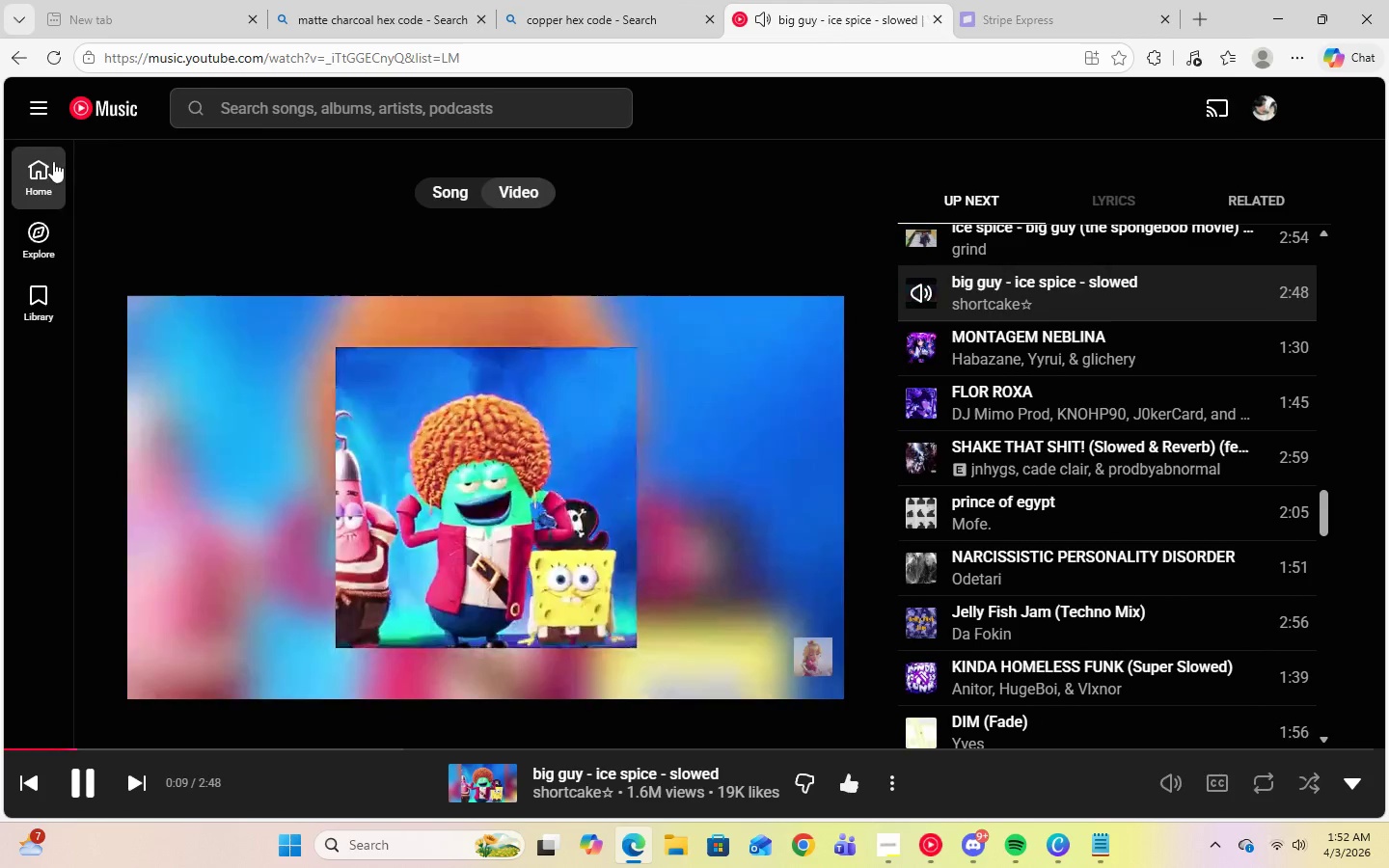 
left_click([56, 180])
 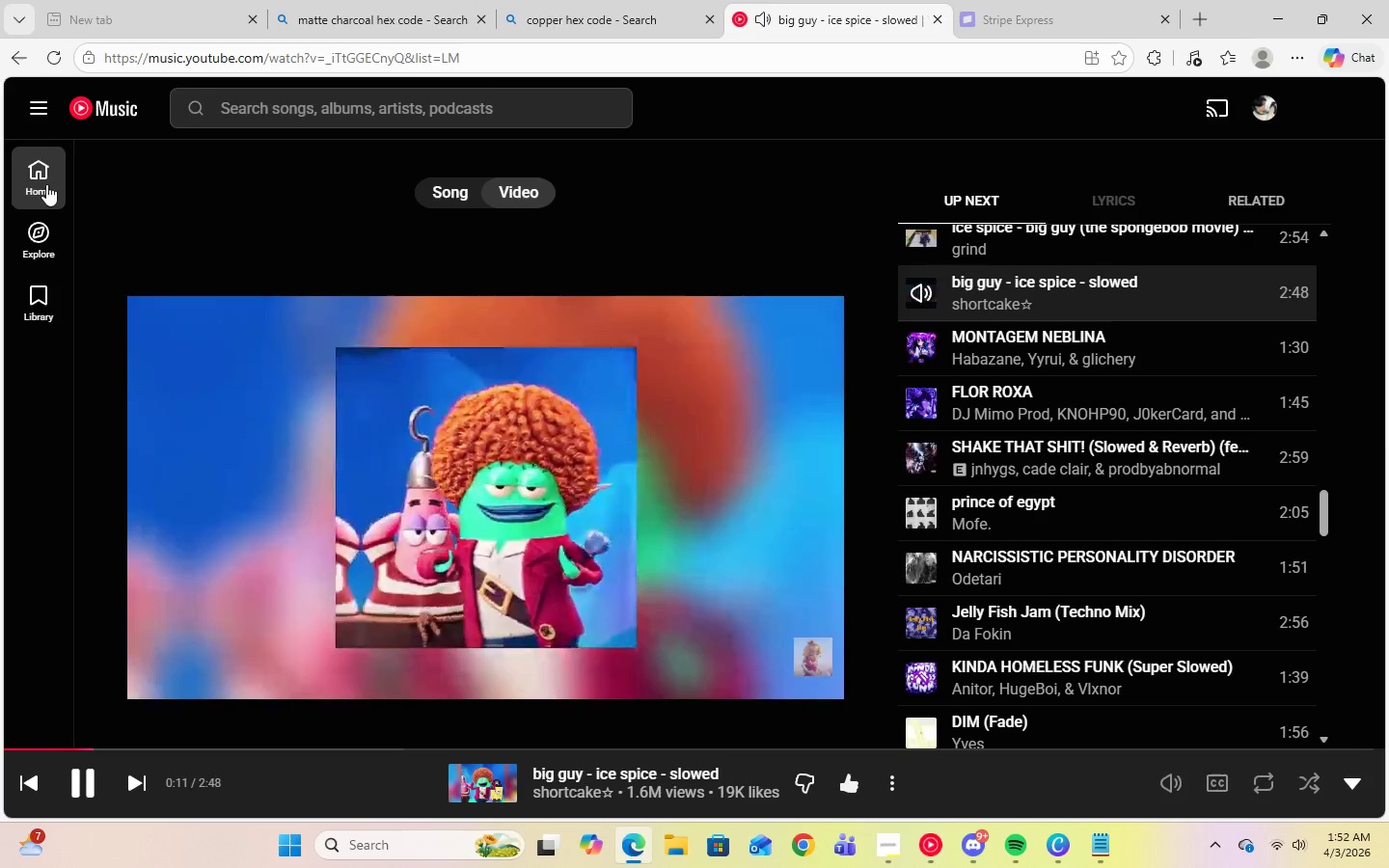 
left_click([45, 185])
 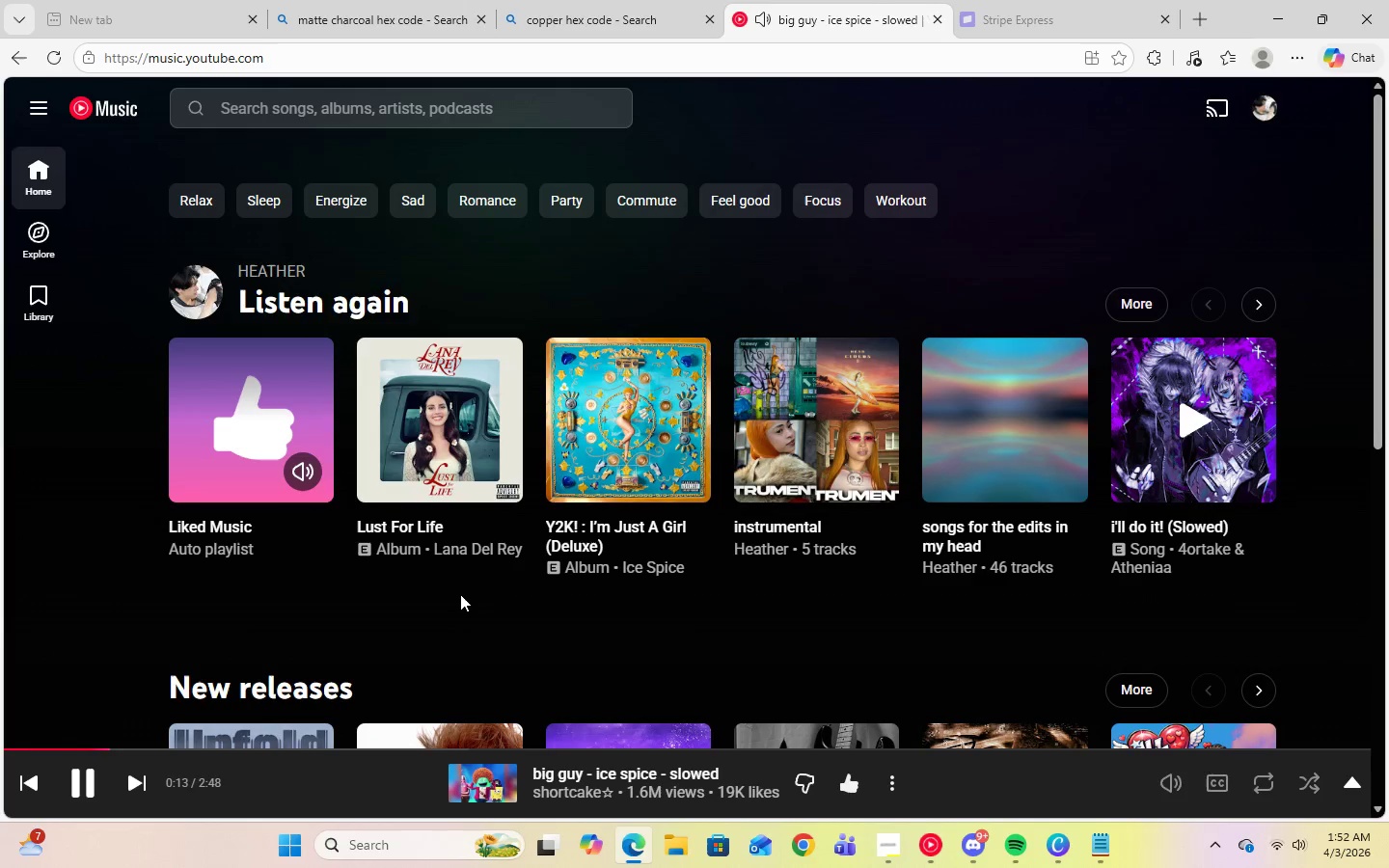 
left_click_drag(start_coordinate=[453, 583], to_coordinate=[649, 586])
 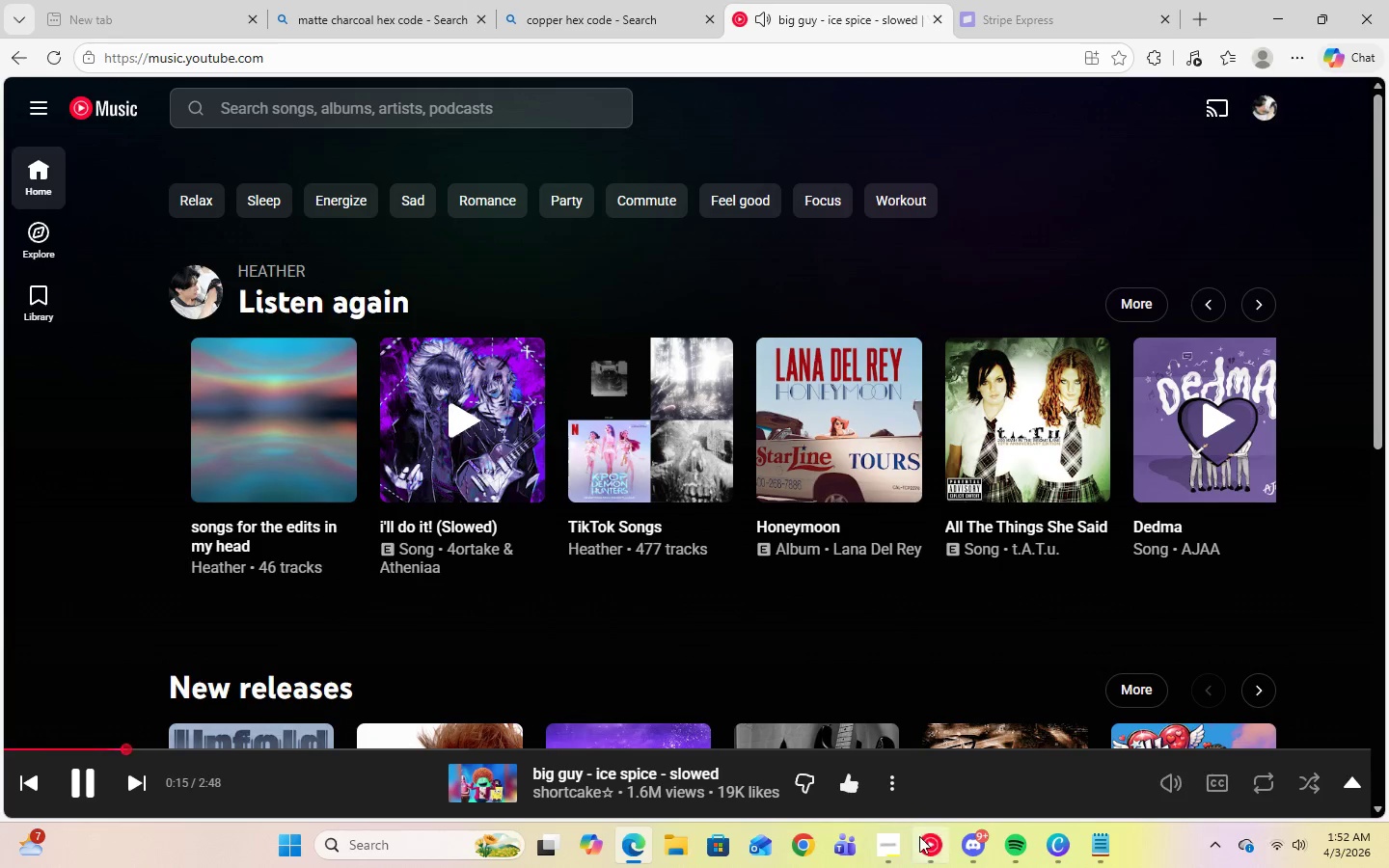 
left_click([887, 846])